 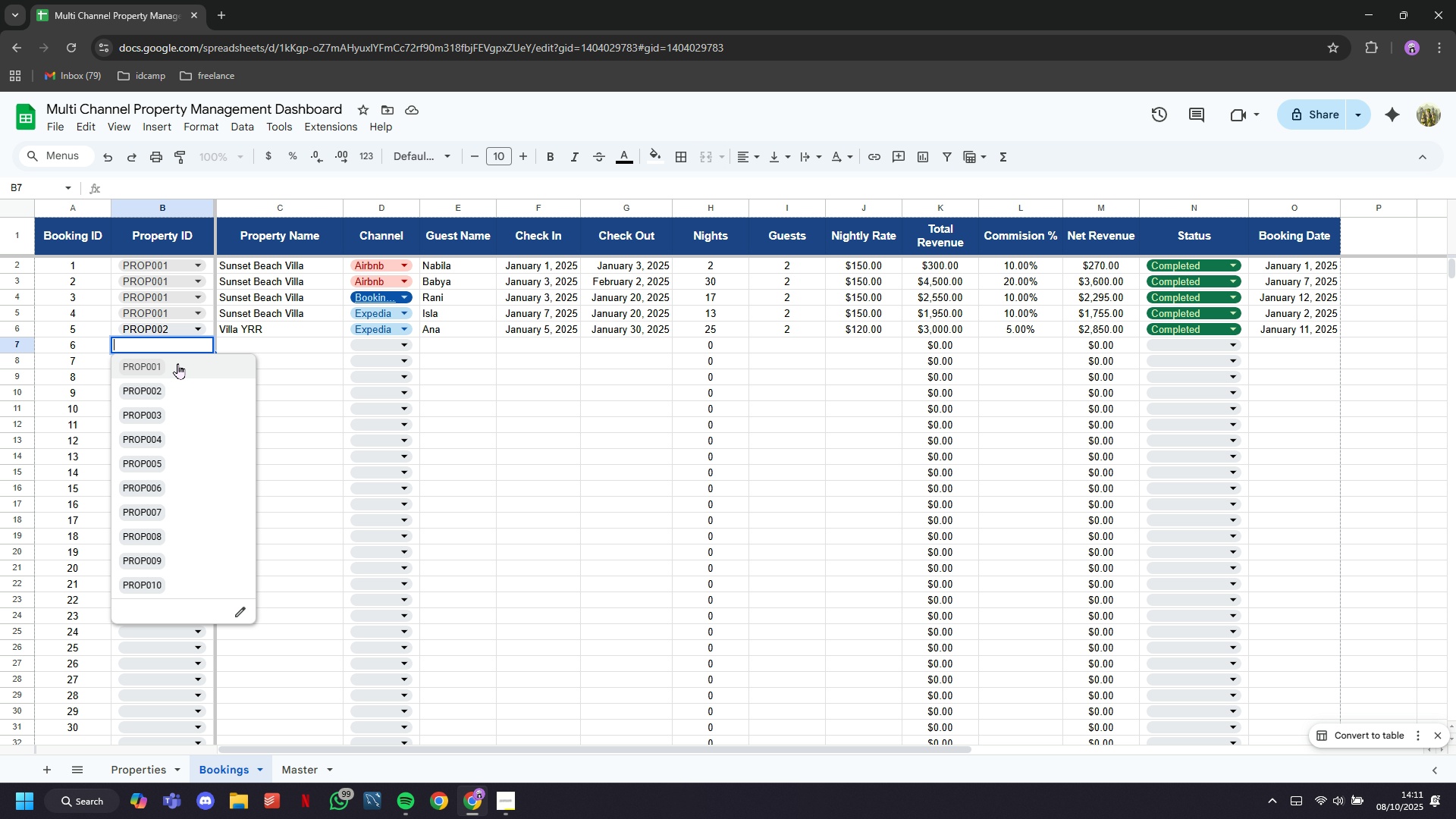 
left_click([171, 381])
 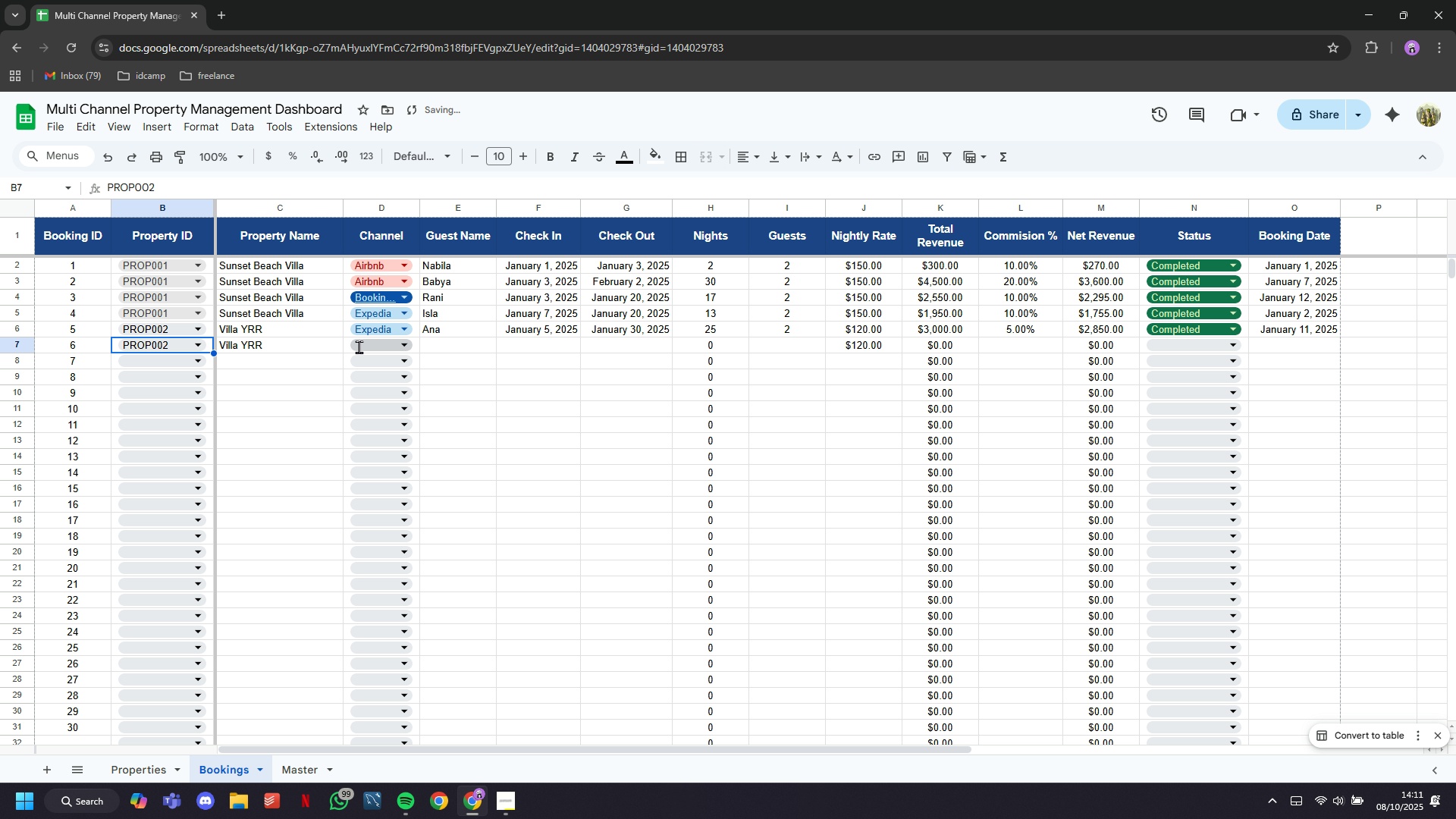 
left_click([359, 347])
 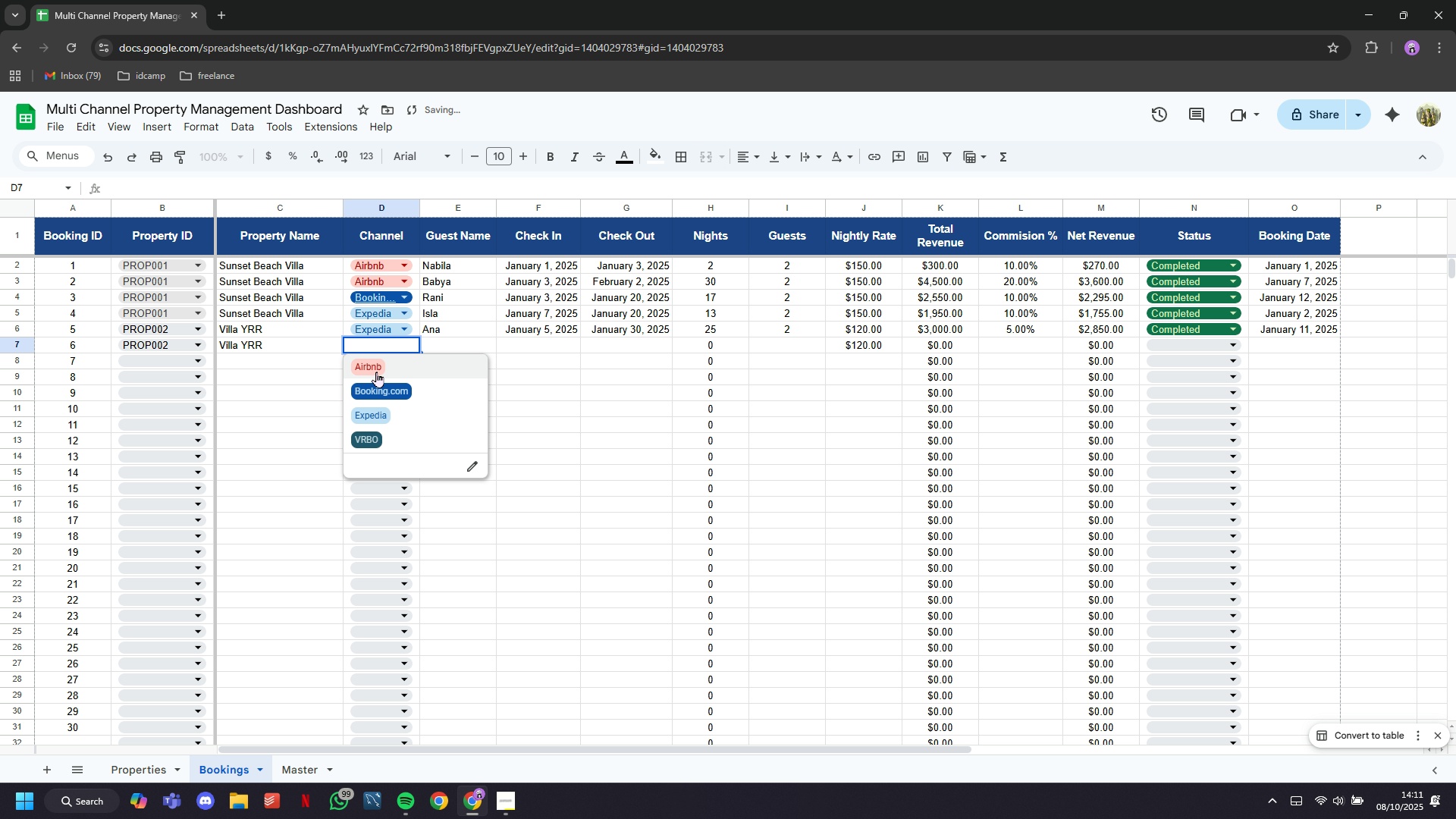 
left_click([376, 372])
 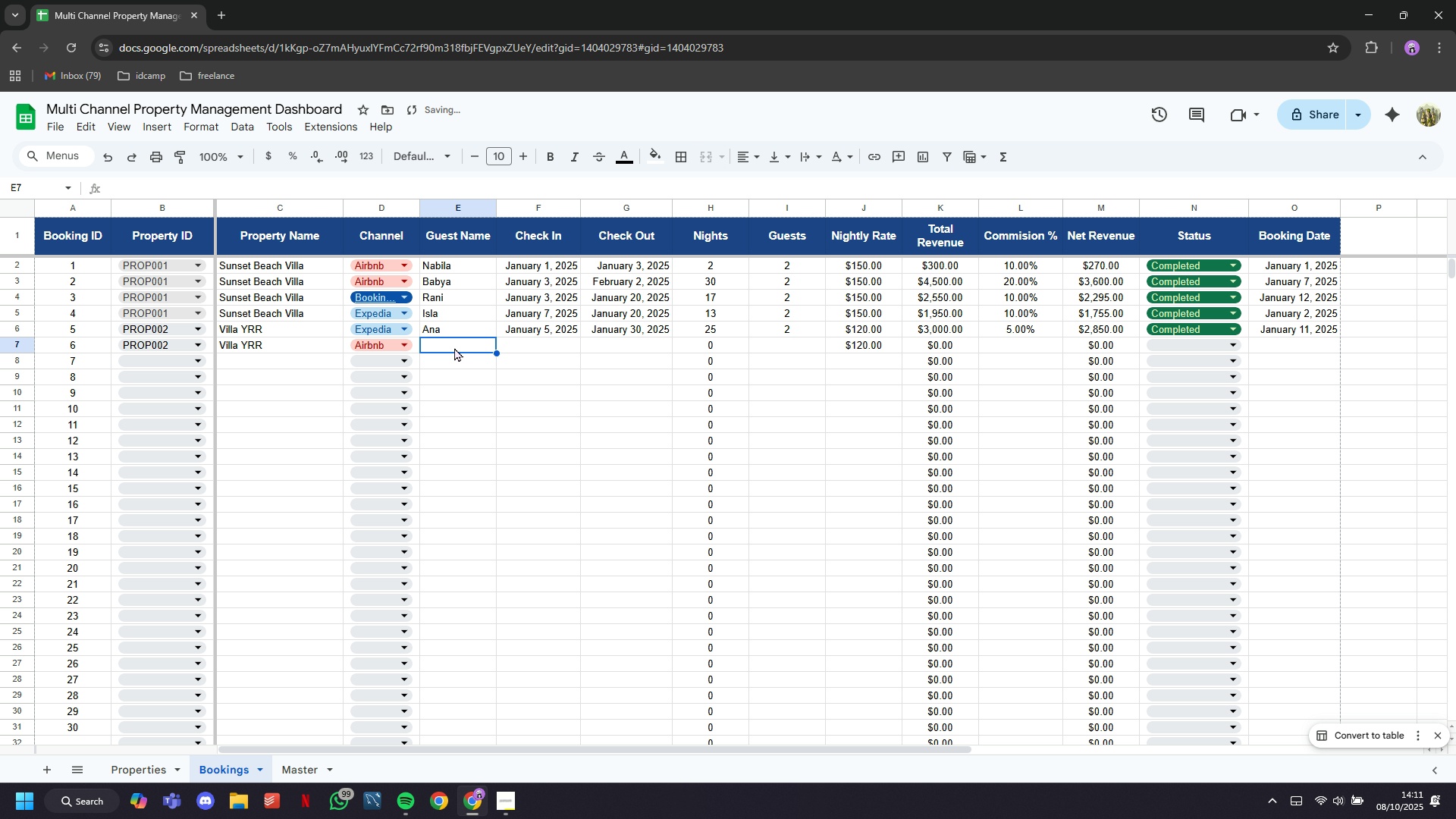 
double_click([454, 347])
 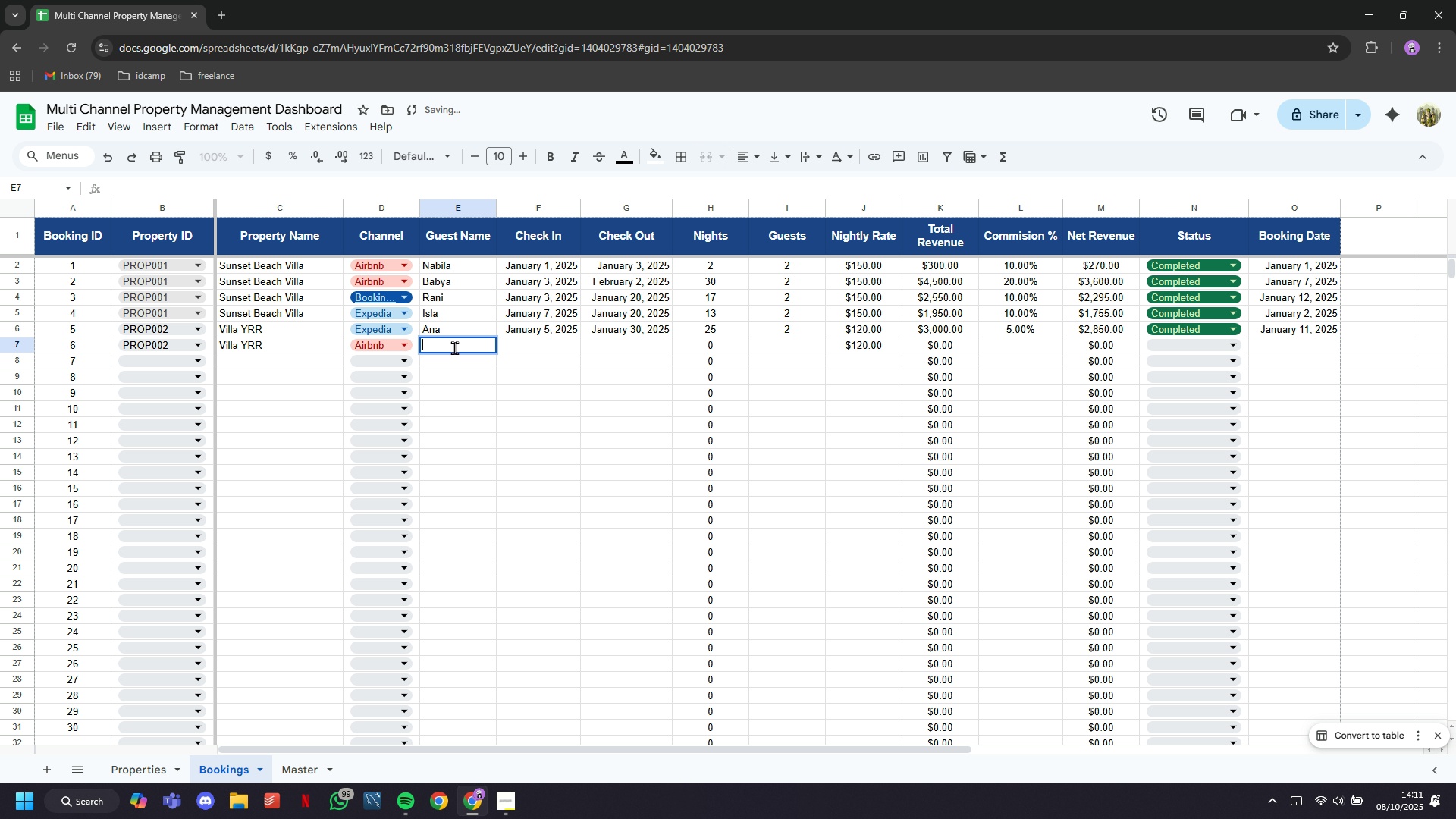 
type(iin)
 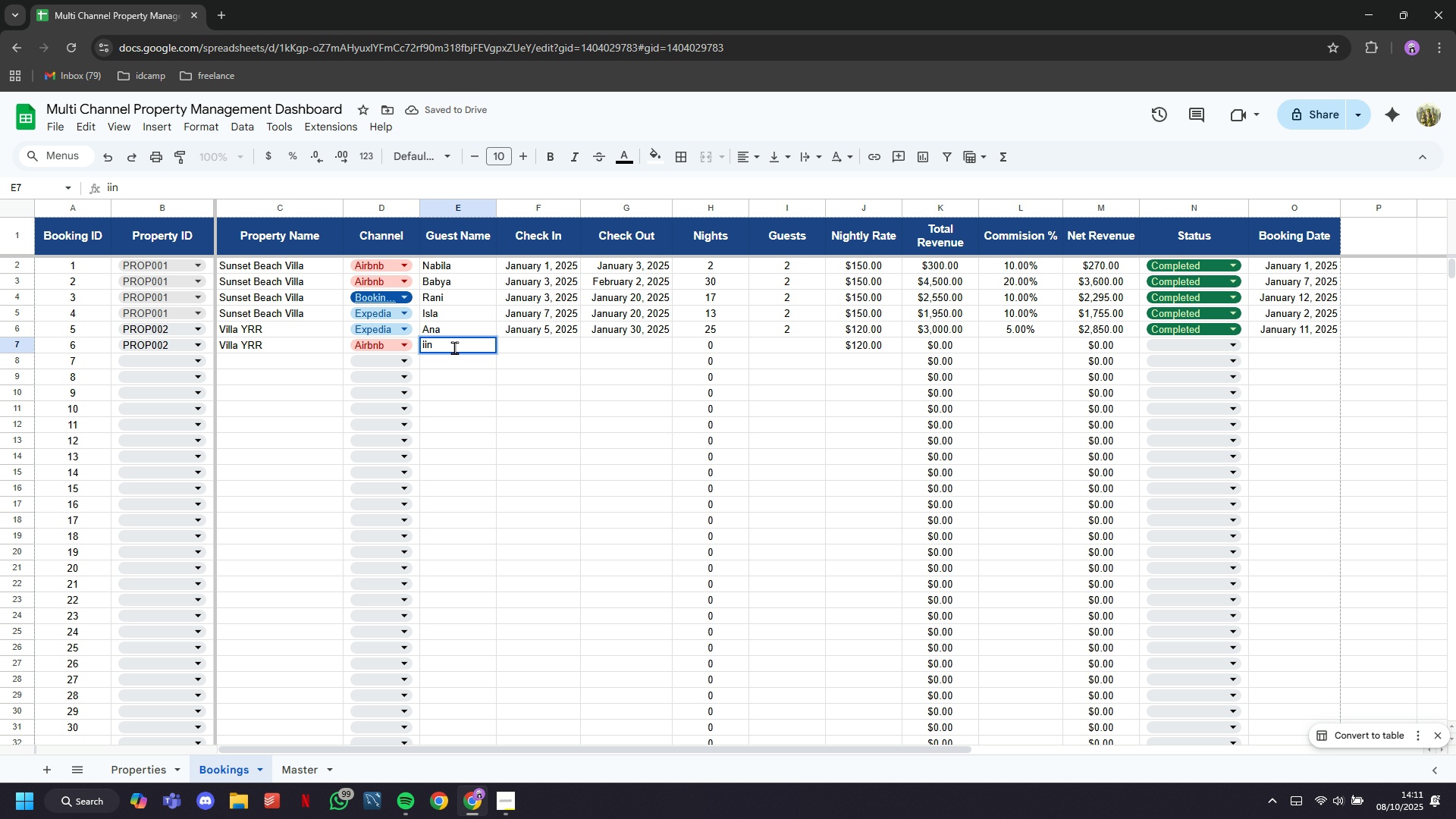 
key(ArrowRight)
 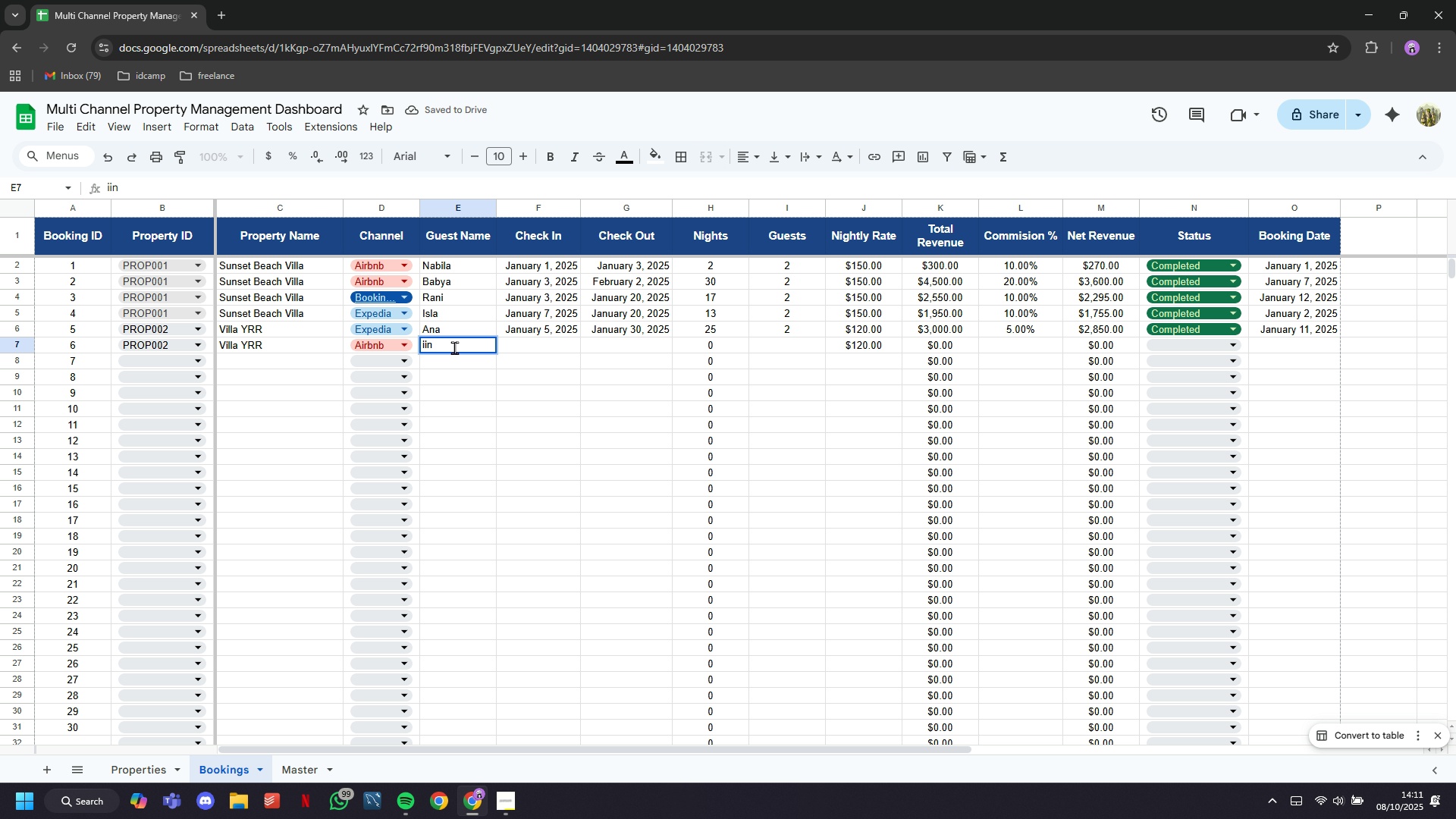 
key(ArrowRight)
 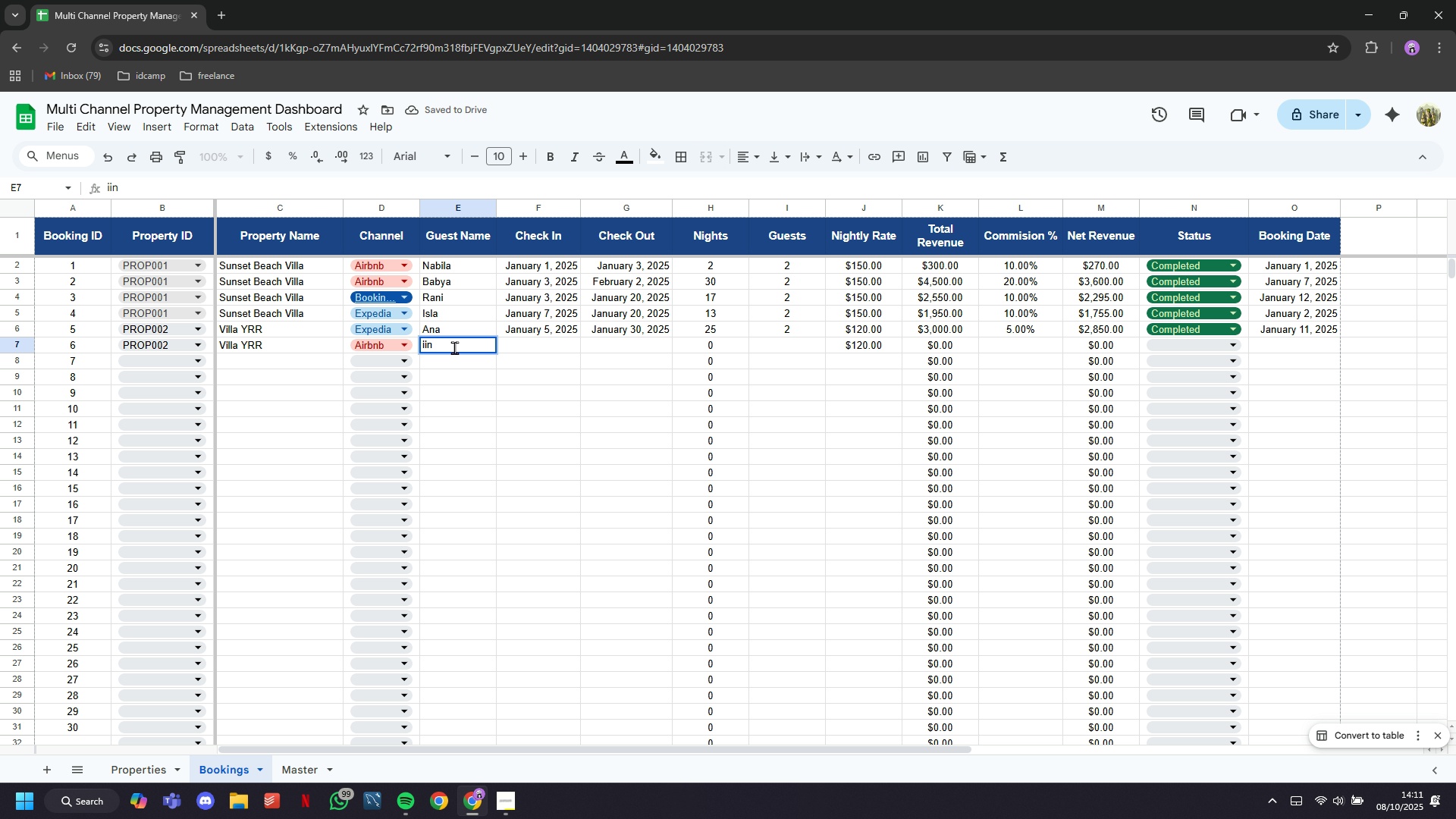 
key(ArrowRight)
 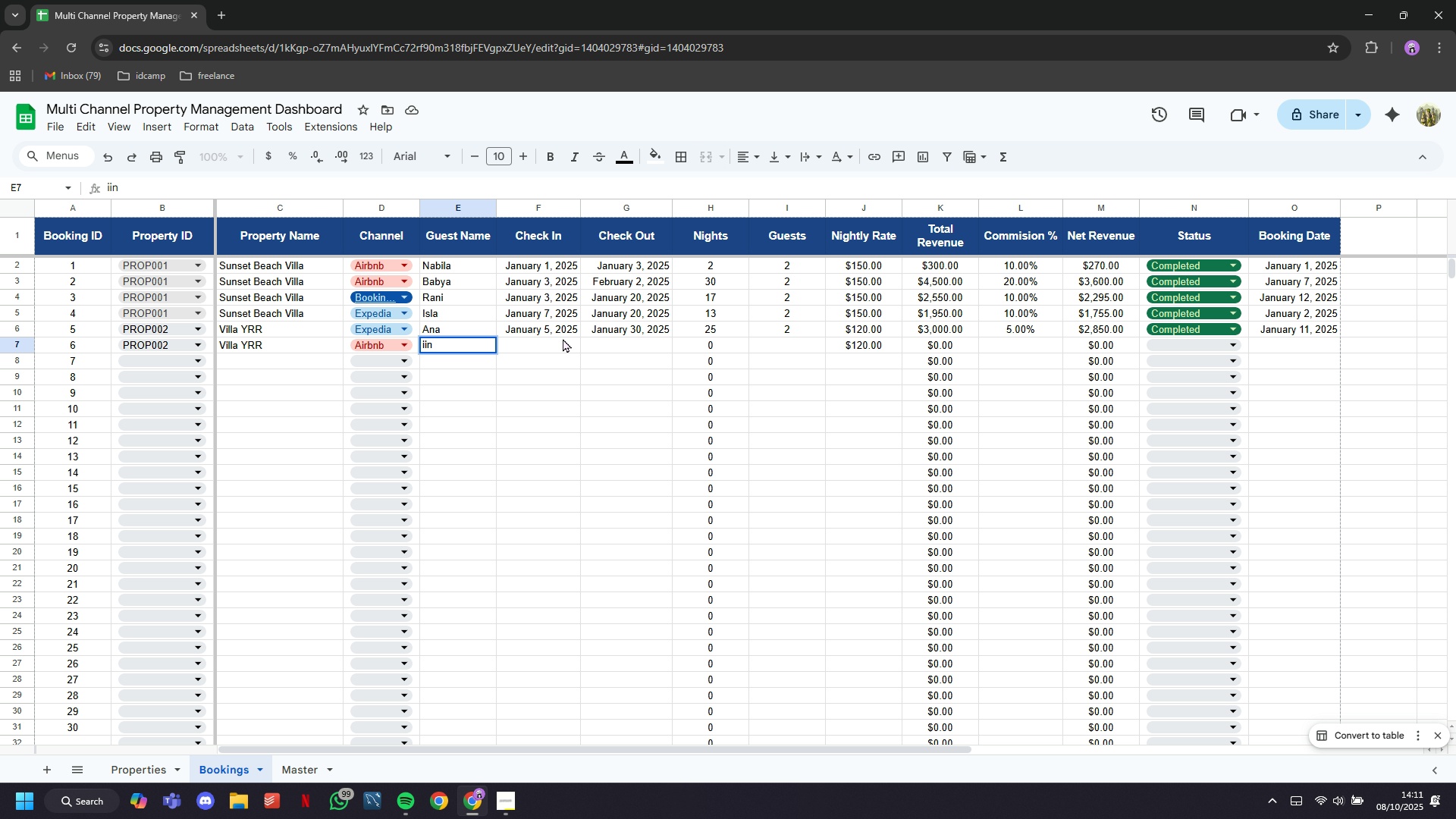 
left_click([564, 340])
 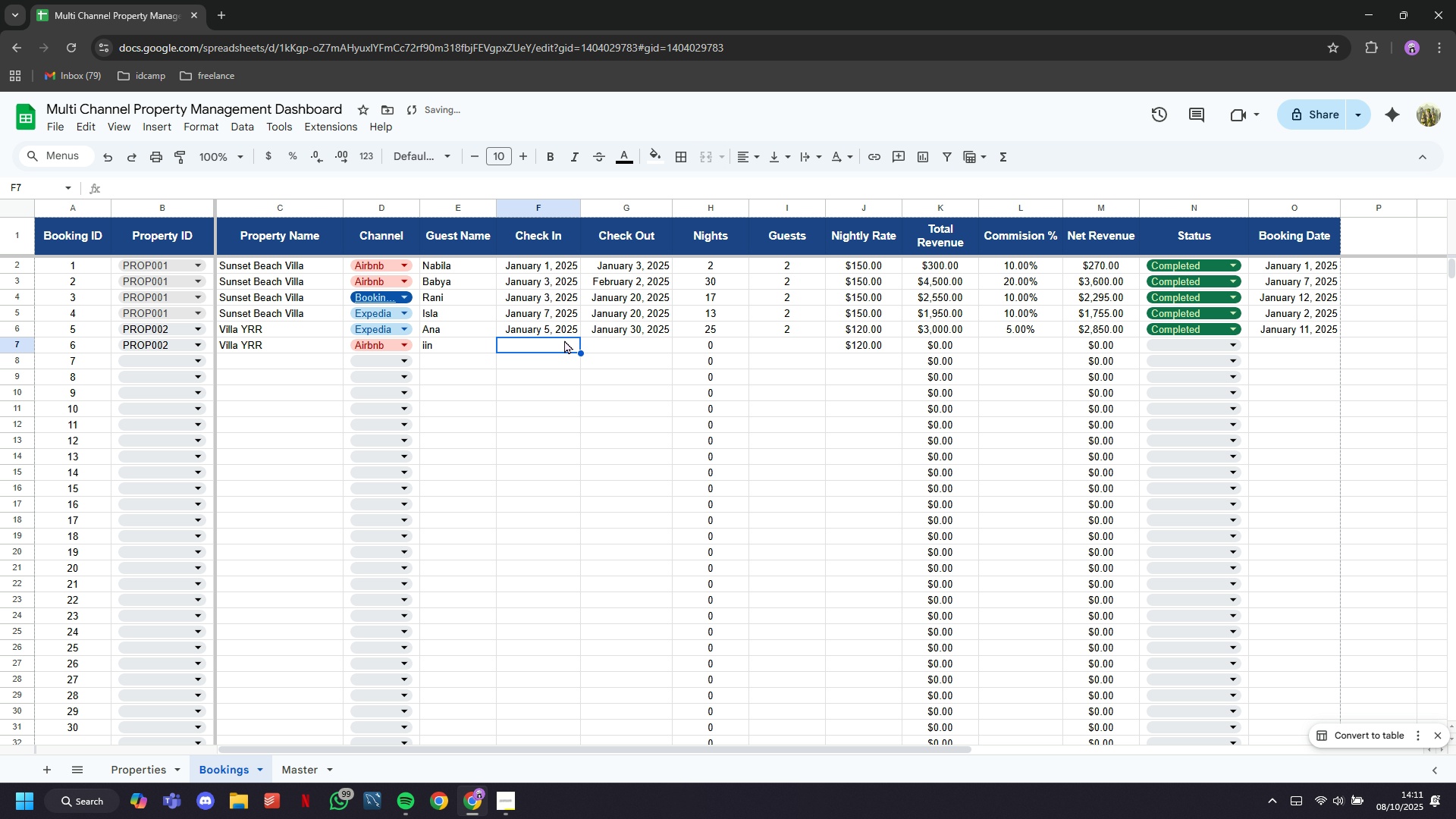 
type(January 12, 2025)
 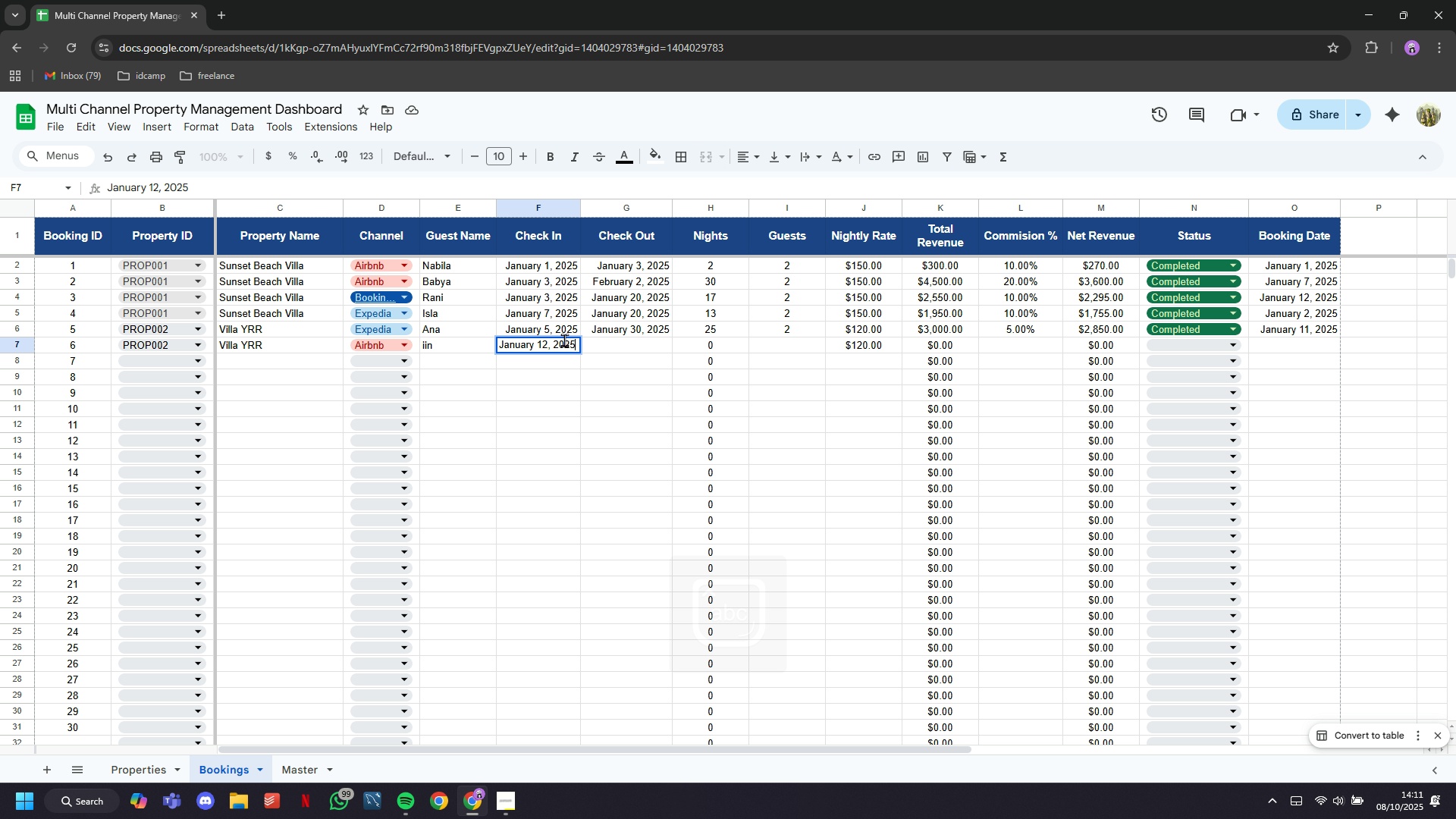 
key(ArrowRight)
 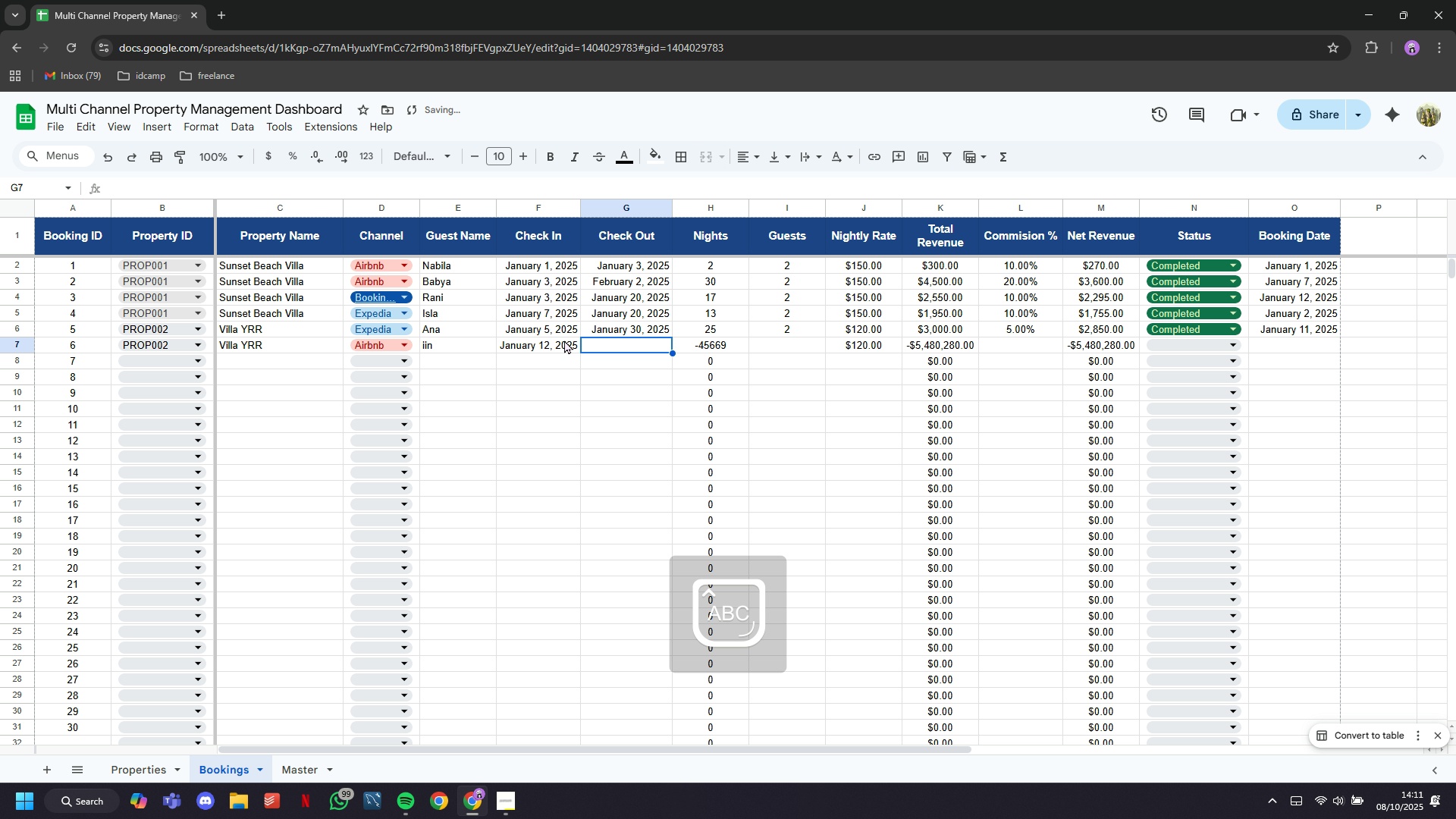 
type(January 18 25)
key(Tab)
 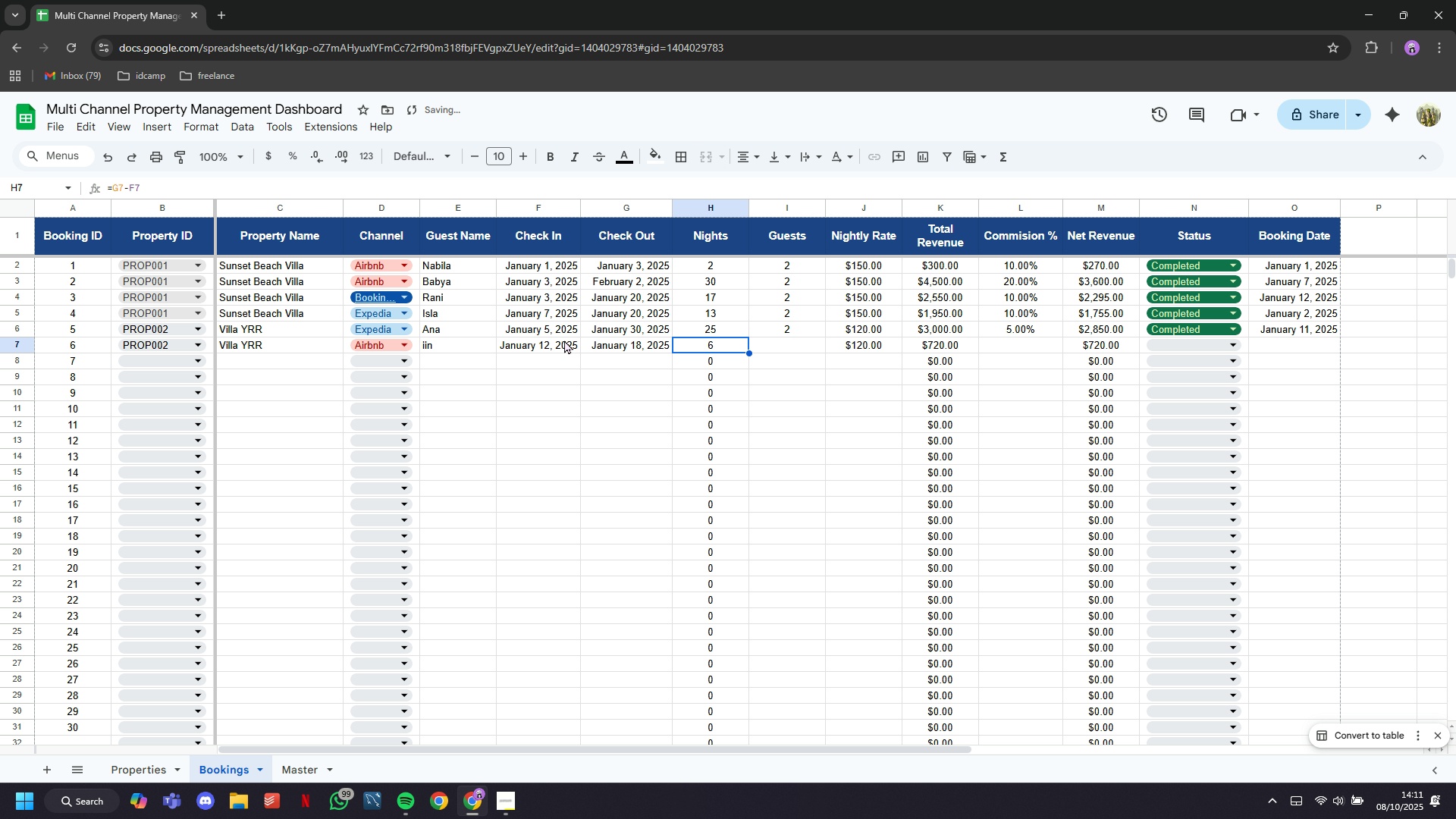 
key(ArrowRight)
 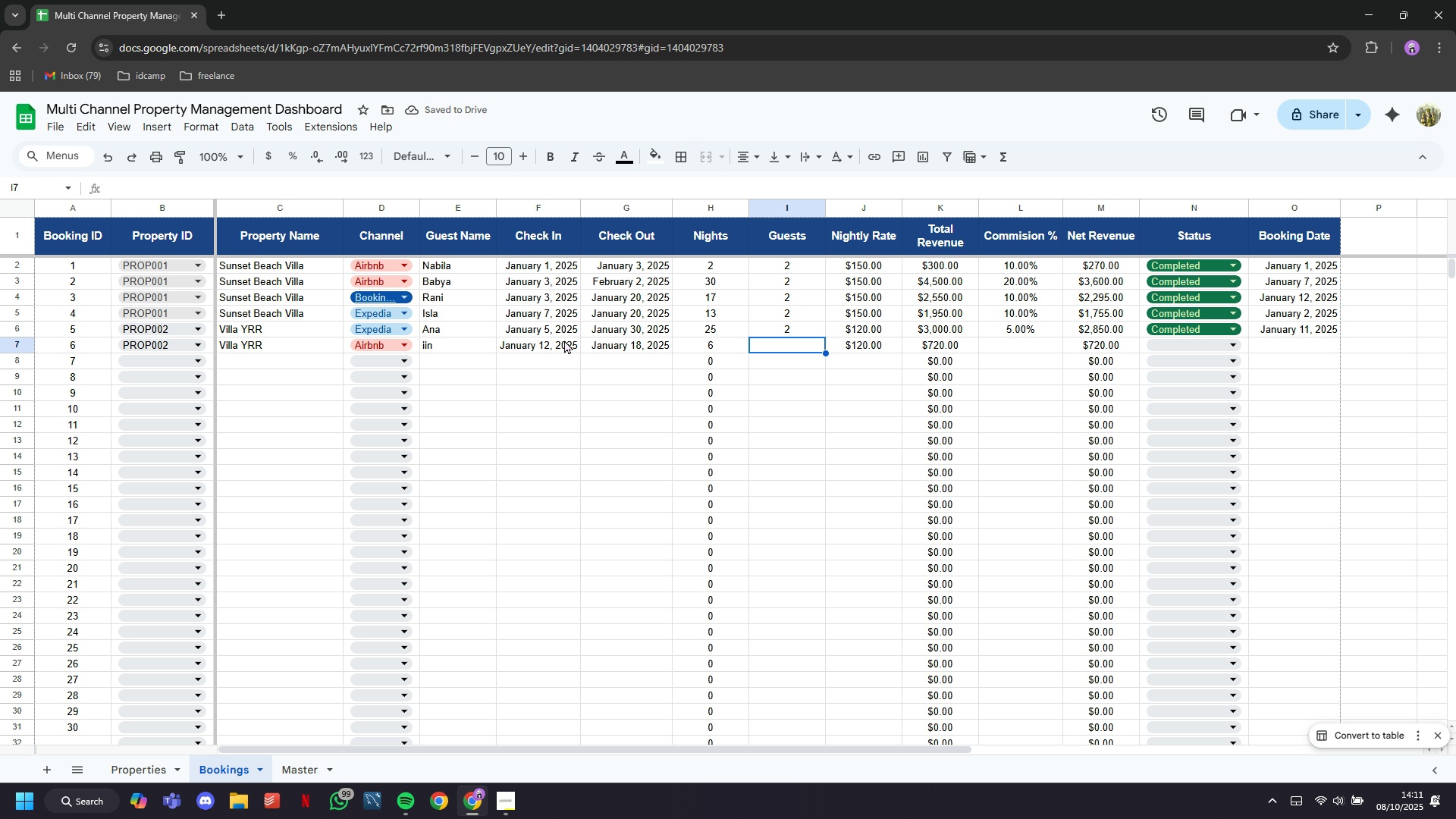 
key(3)
 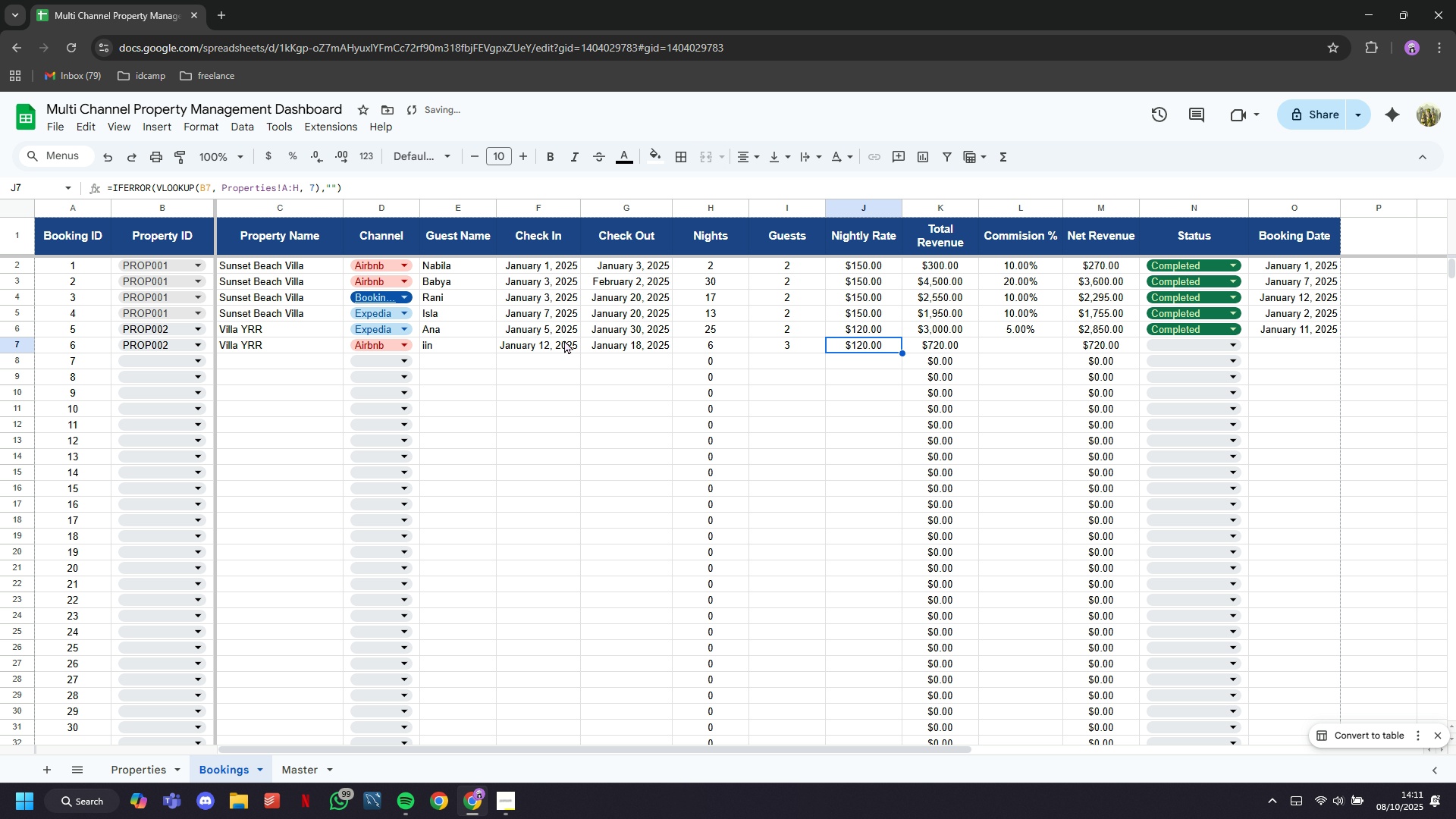 
key(ArrowRight)
 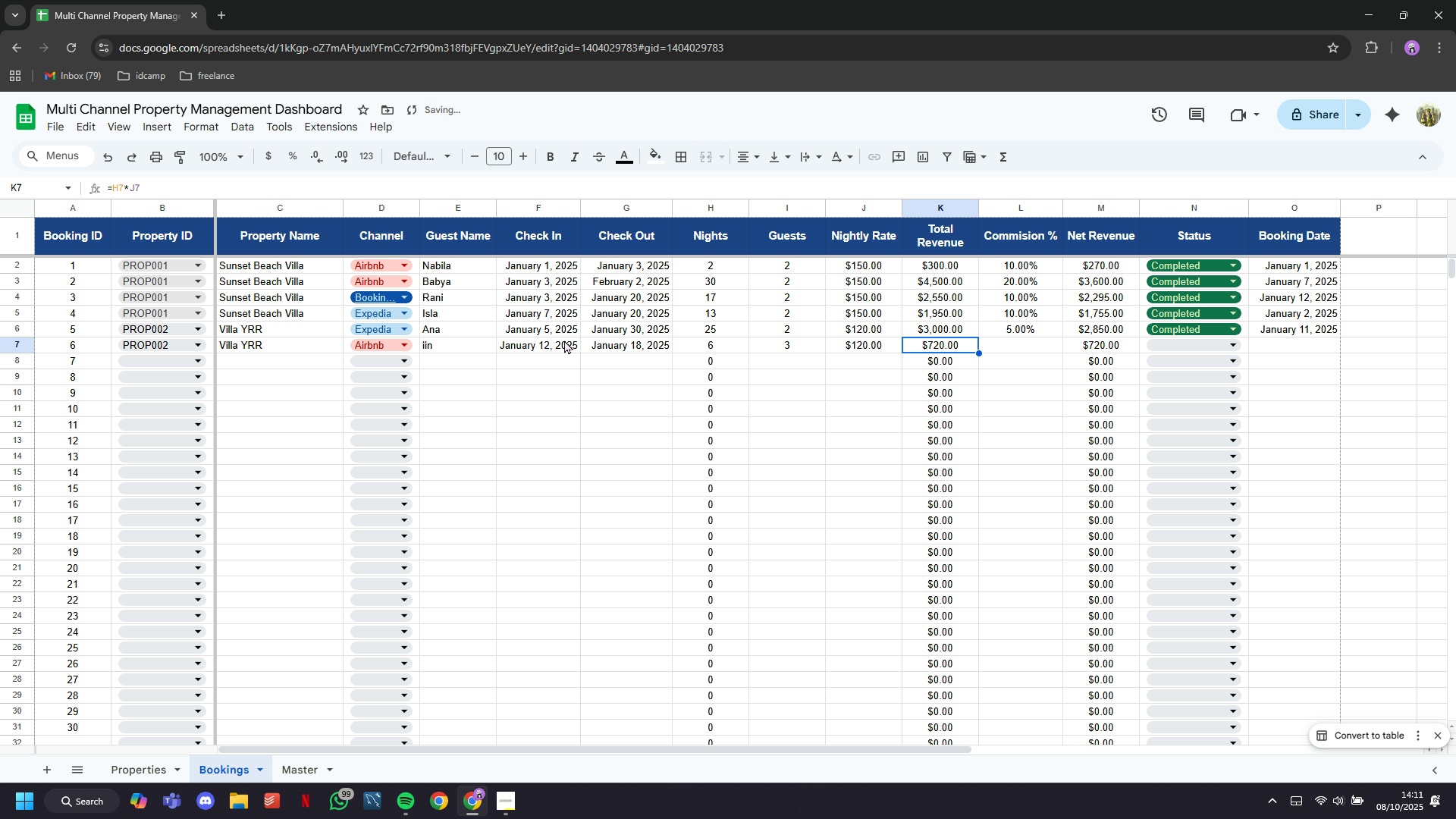 
key(ArrowRight)
 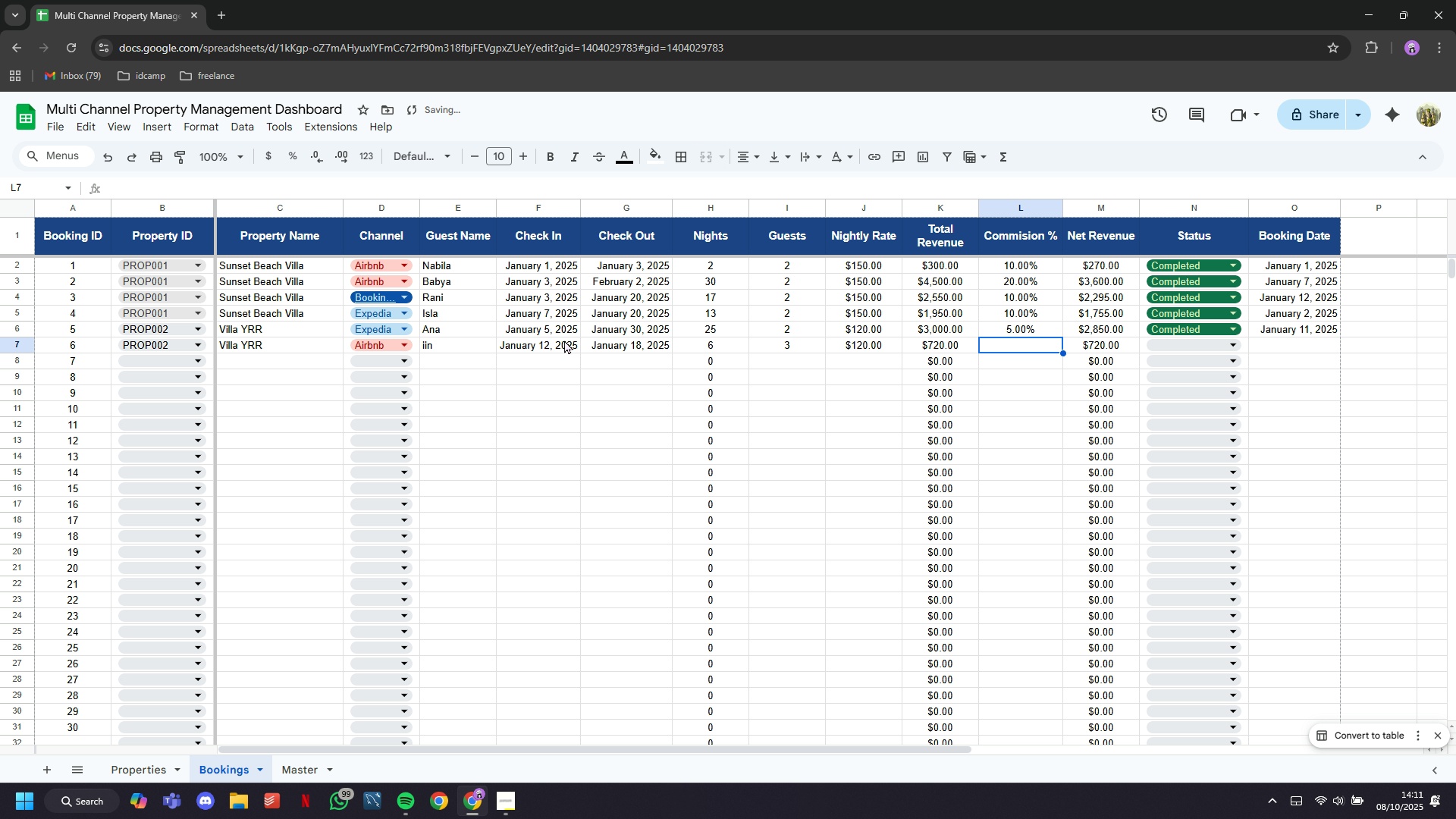 
key(ArrowRight)
 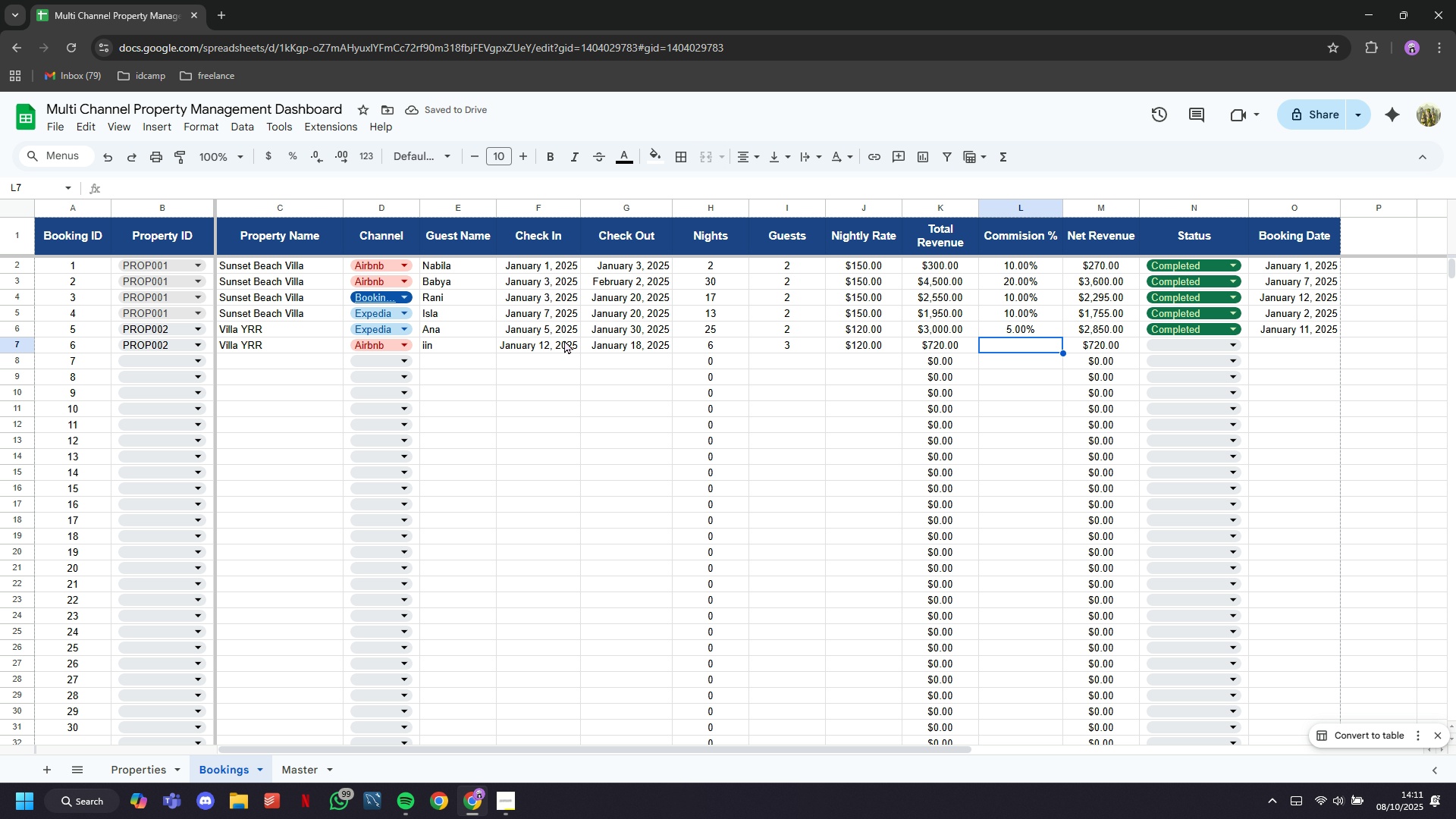 
key(5)
 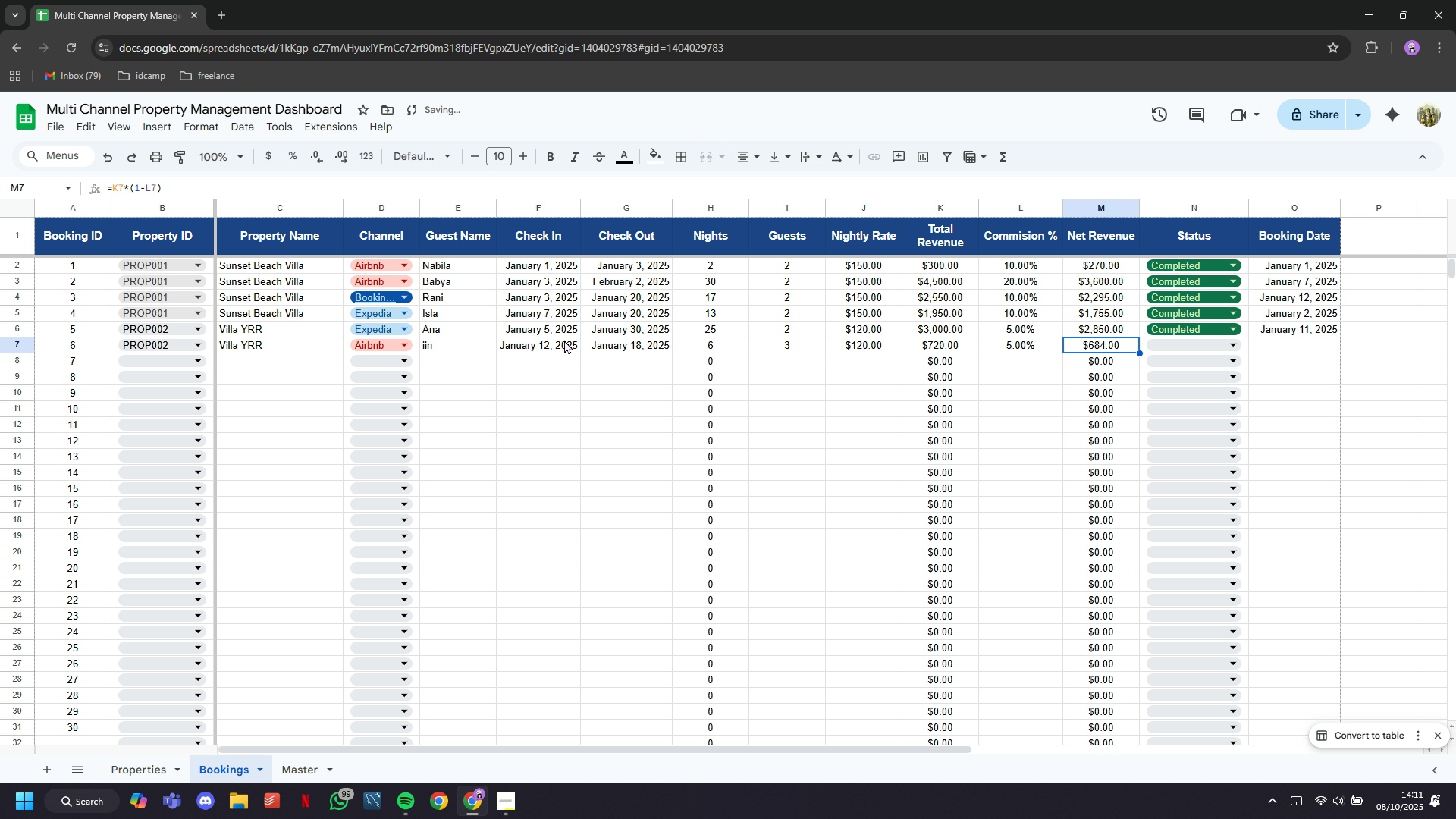 
key(ArrowRight)
 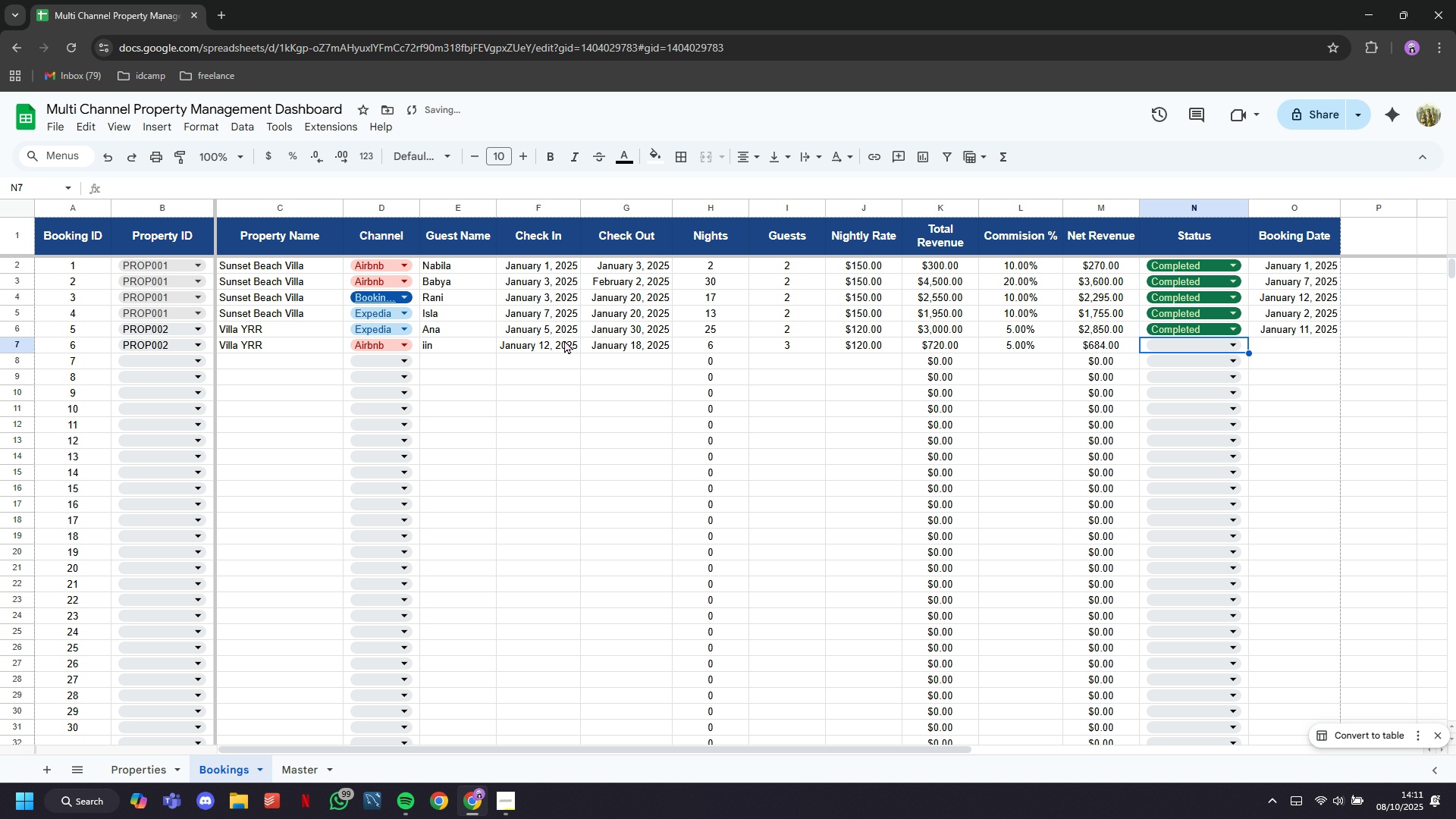 
key(ArrowRight)
 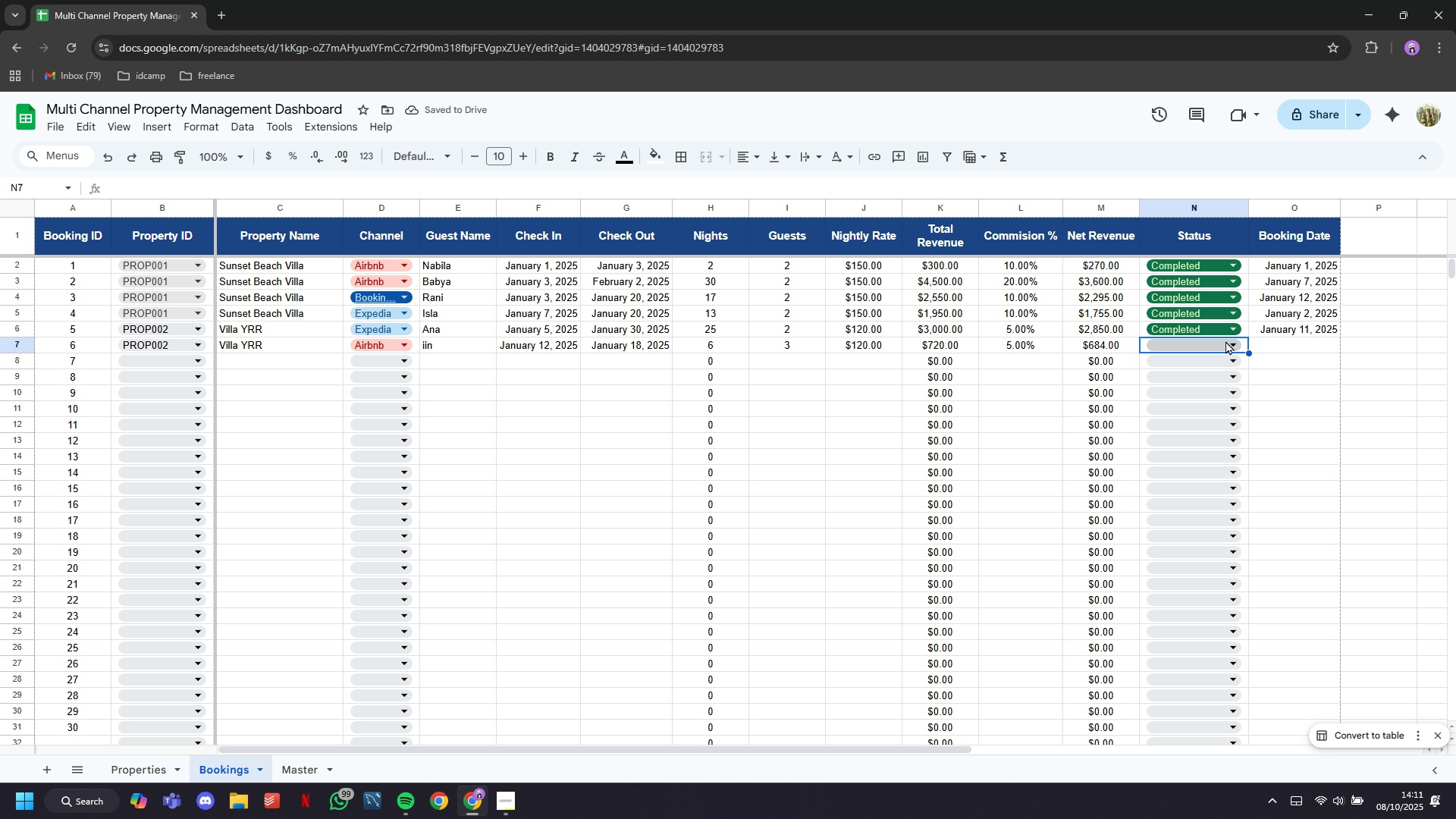 
left_click([1225, 341])
 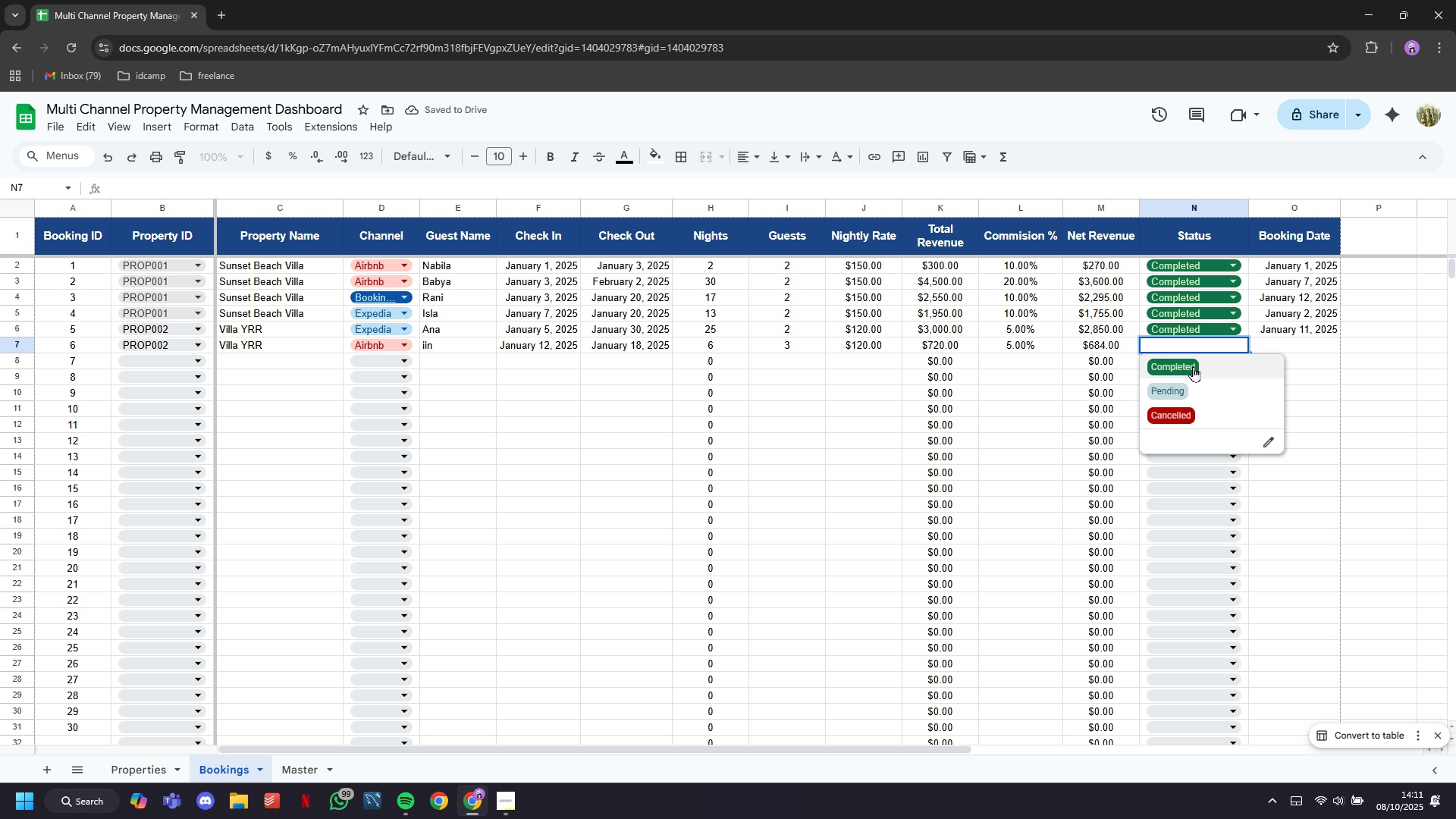 
left_click([1193, 366])
 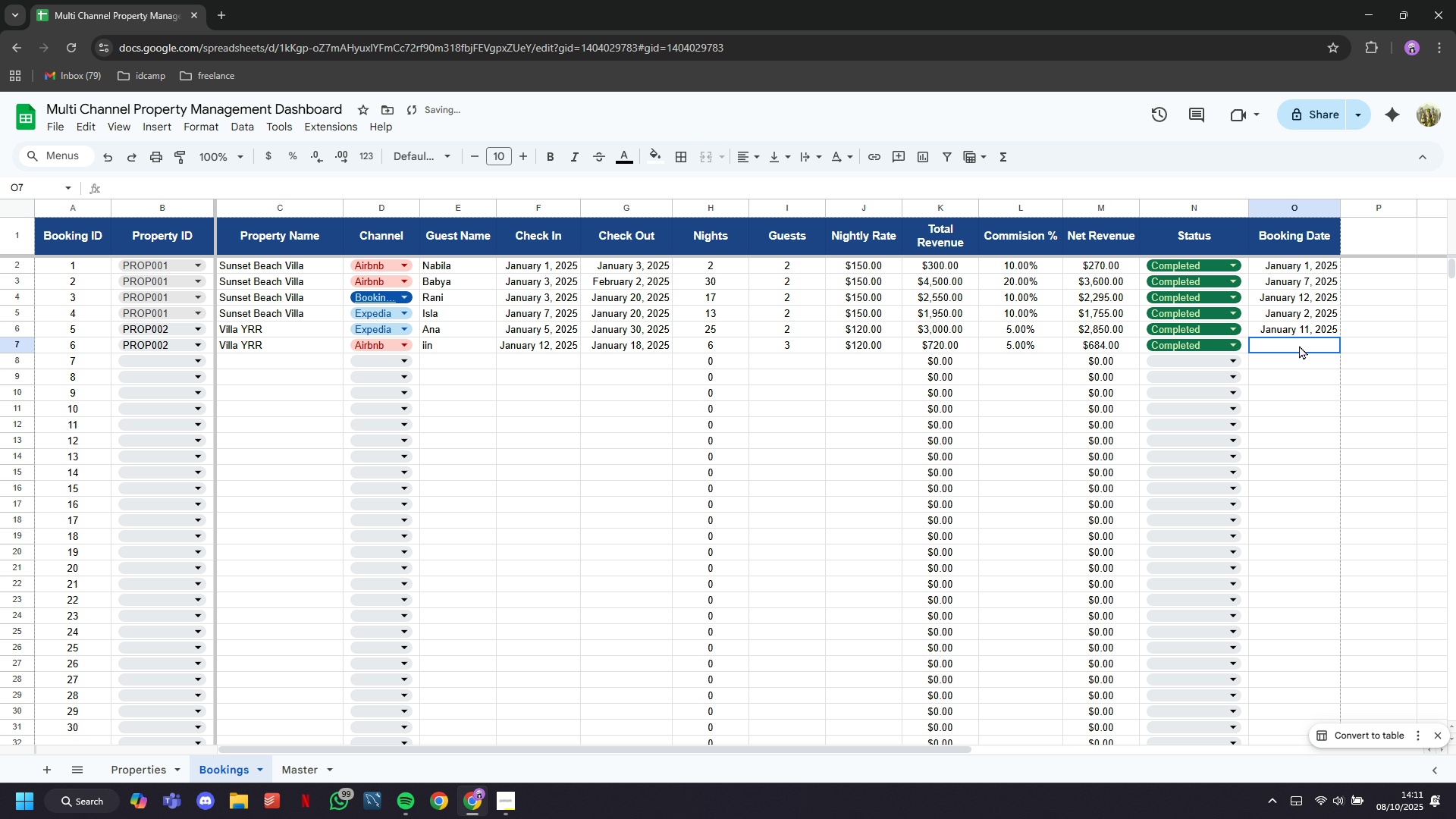 
left_click([1299, 345])
 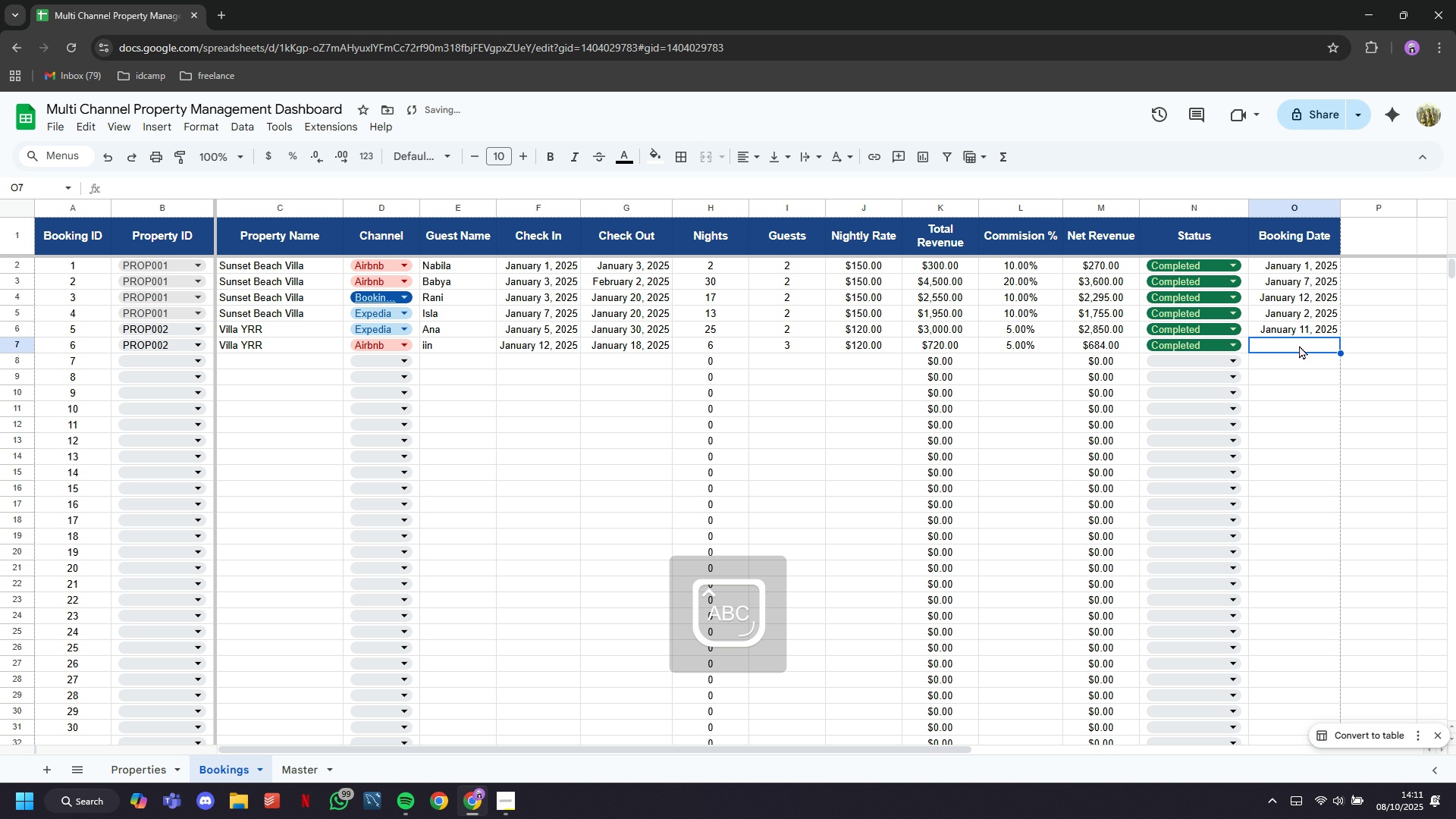 
type(January 3)
 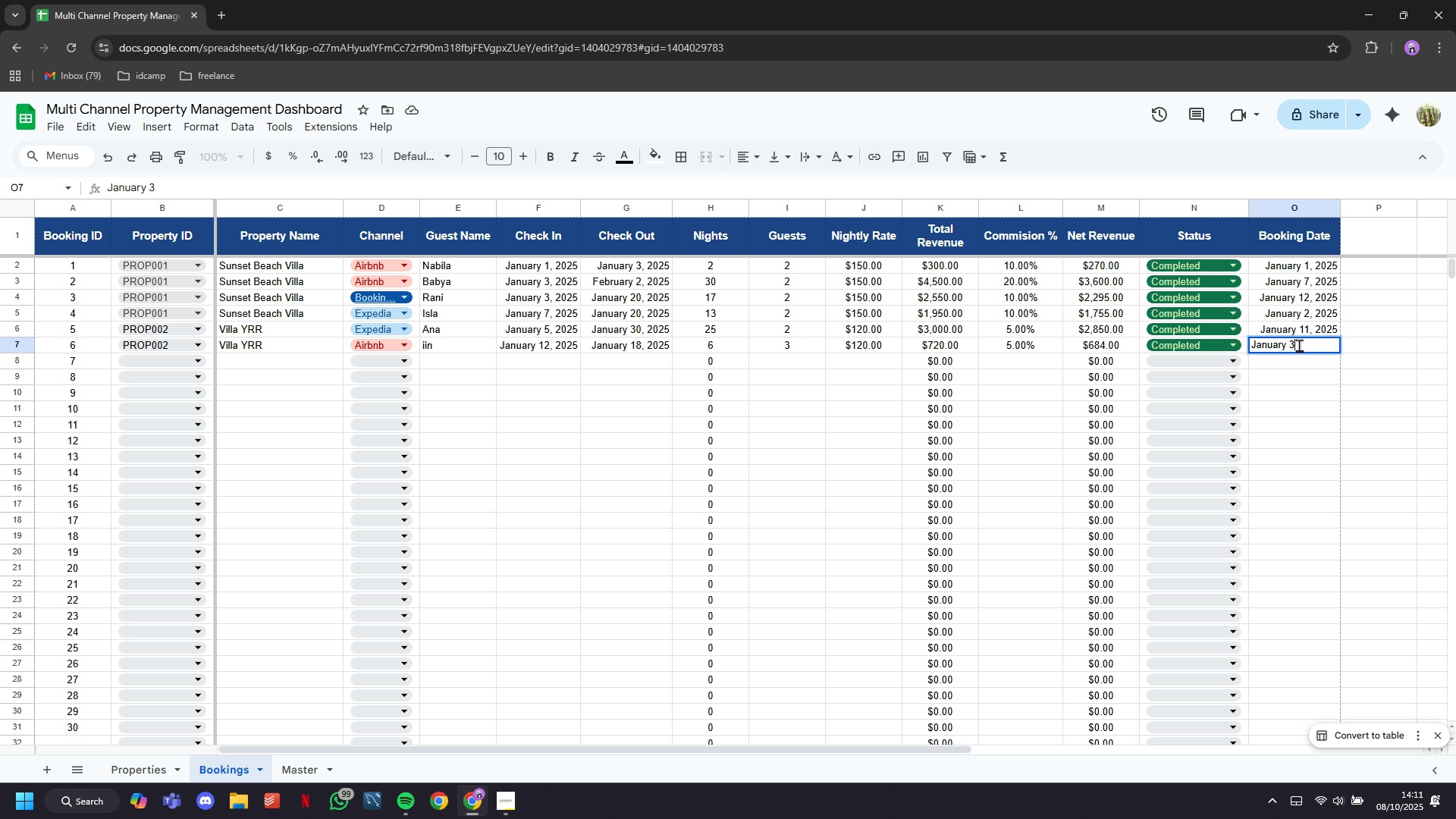 
key(ArrowUp)
 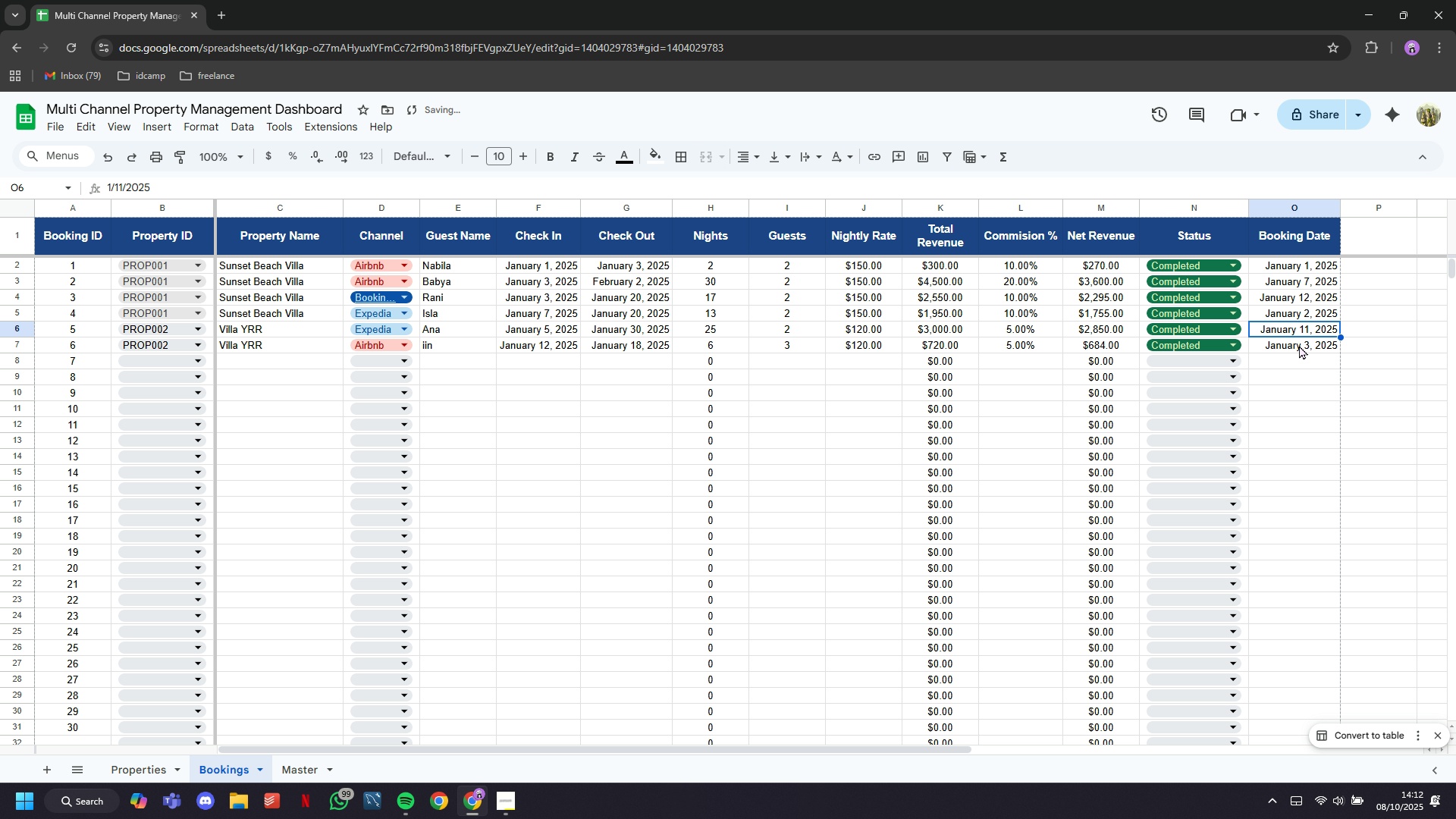 
type(January 3)
 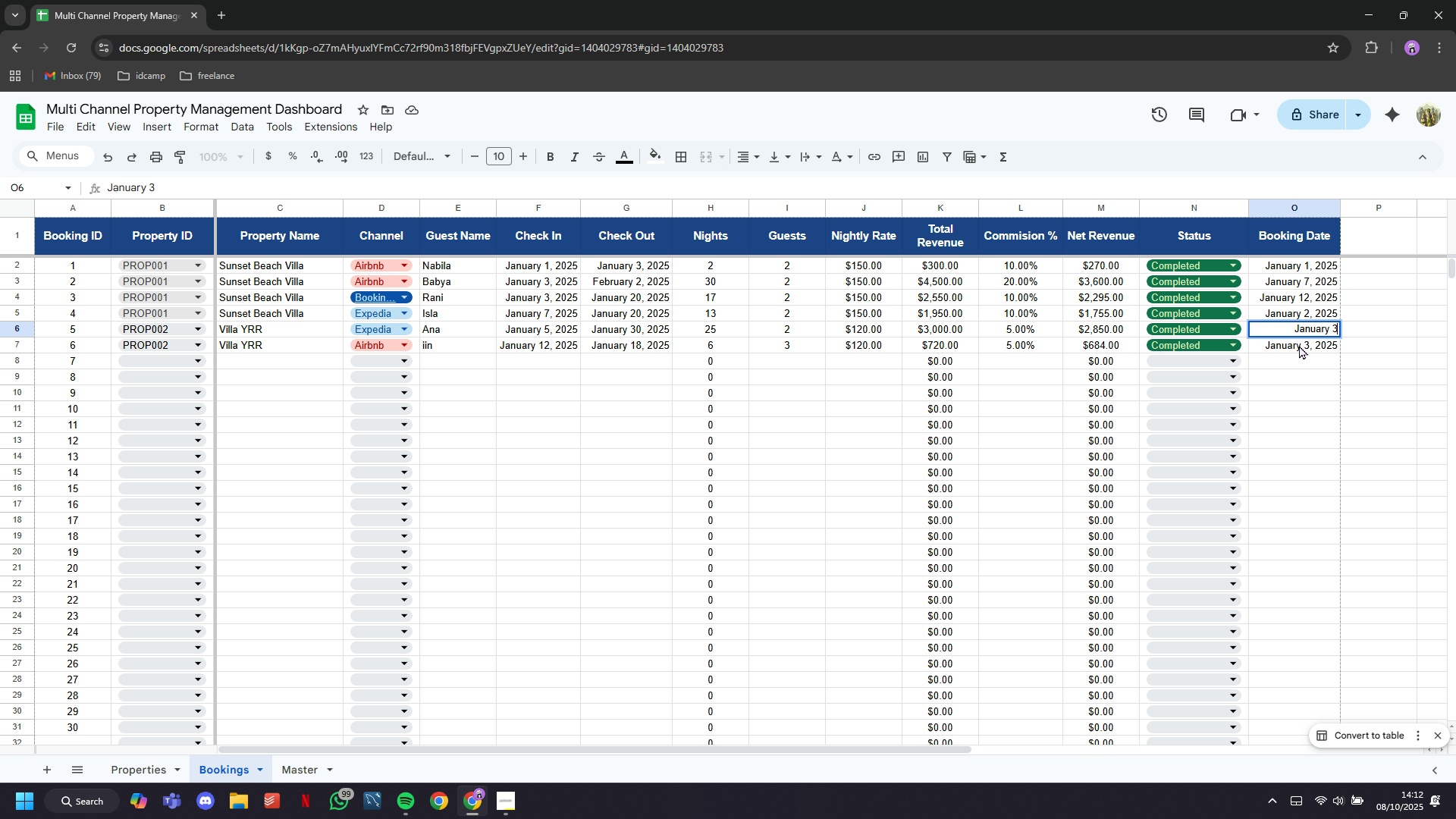 
key(ArrowDown)